 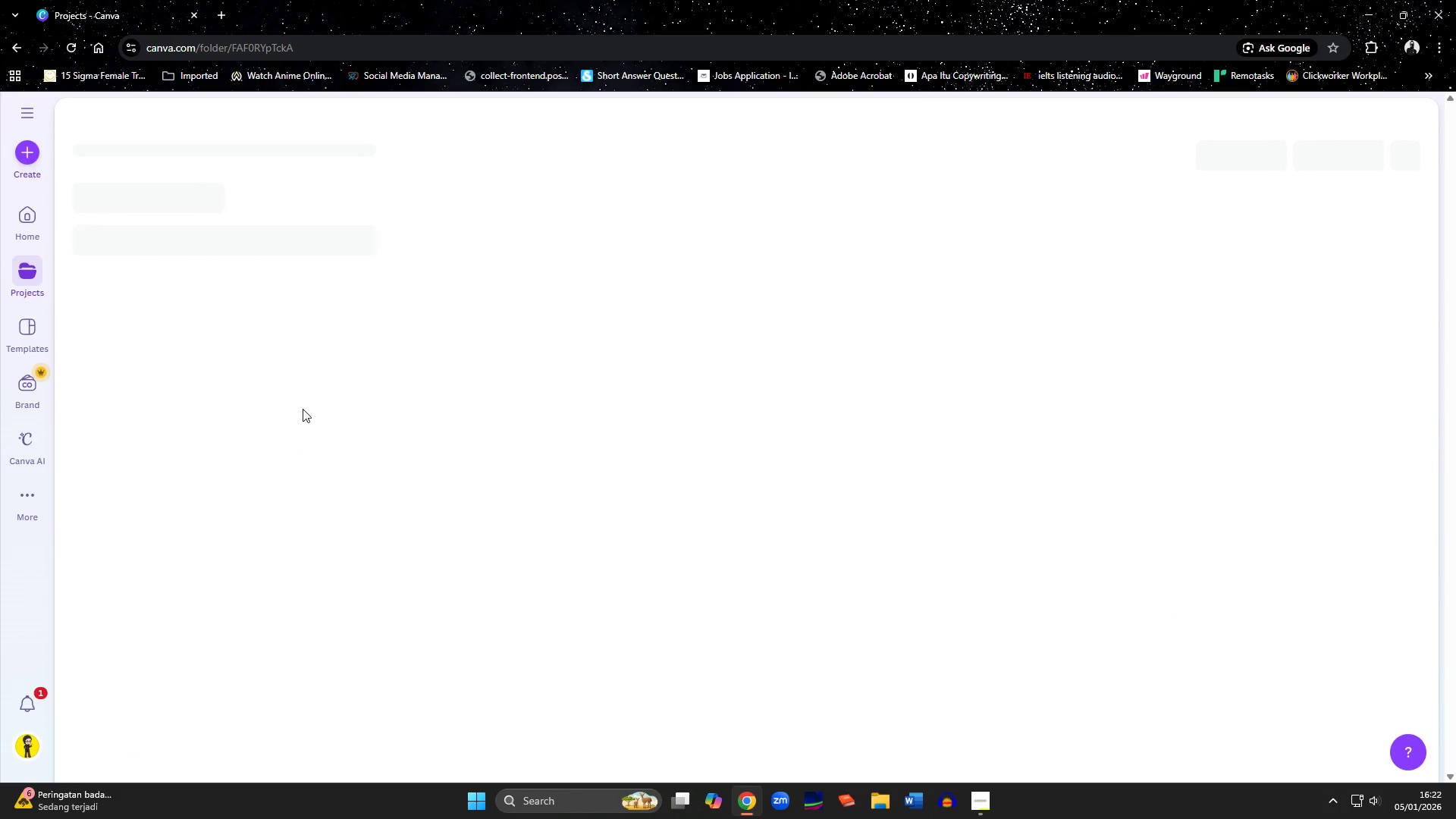 
left_click([30, 156])
 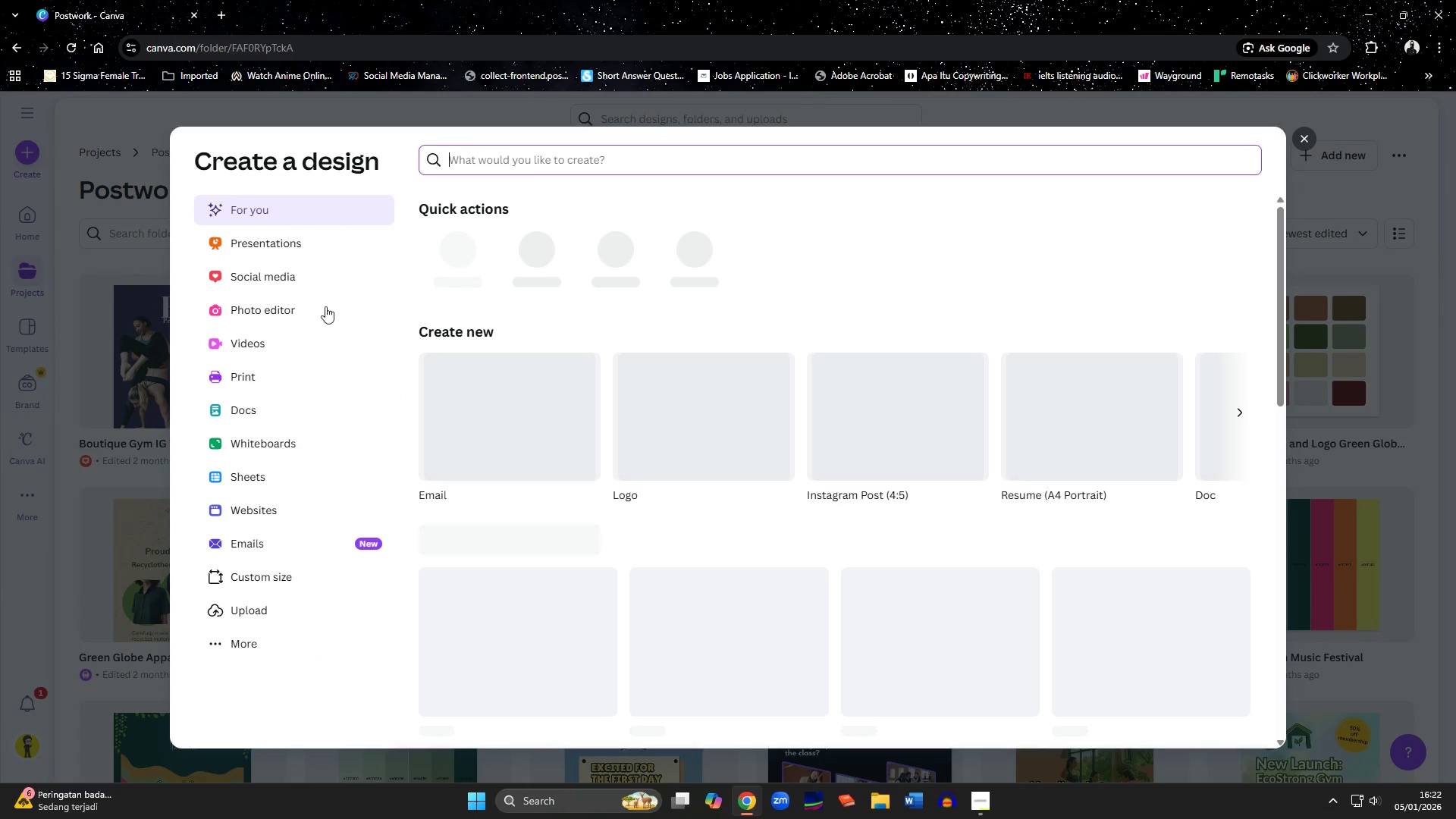 
left_click([304, 247])
 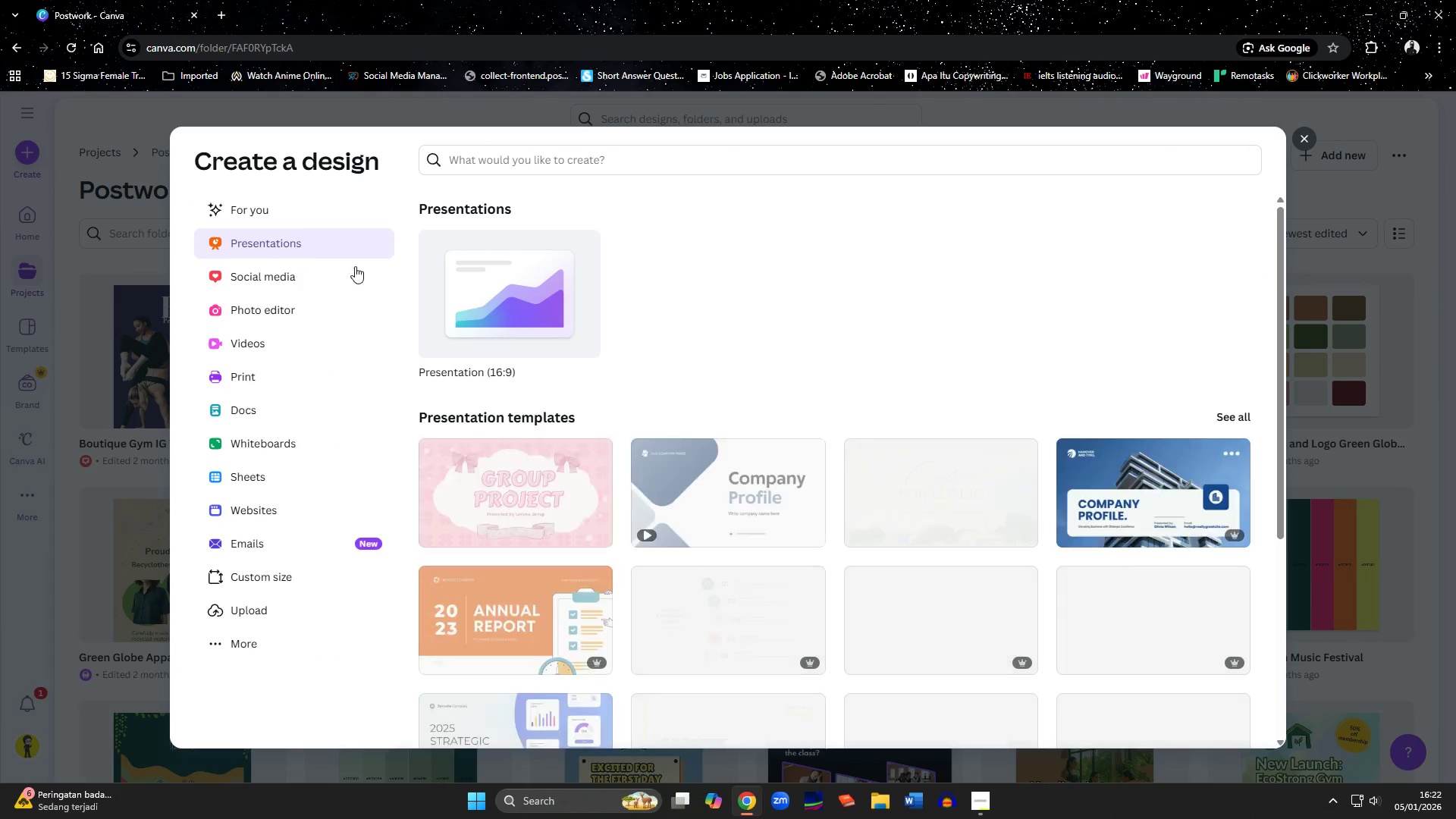 
double_click([479, 286])
 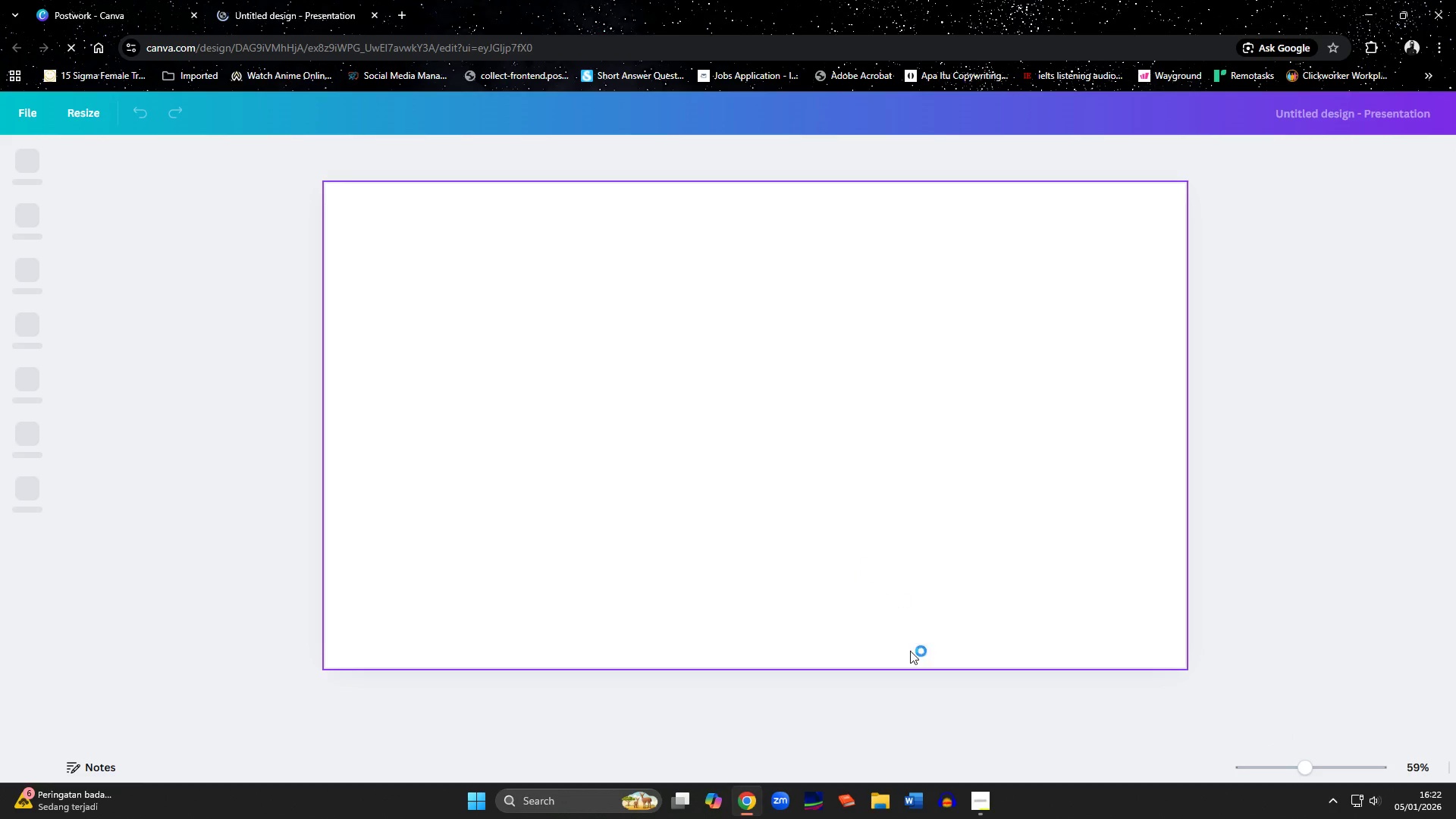 
left_click([980, 805])